 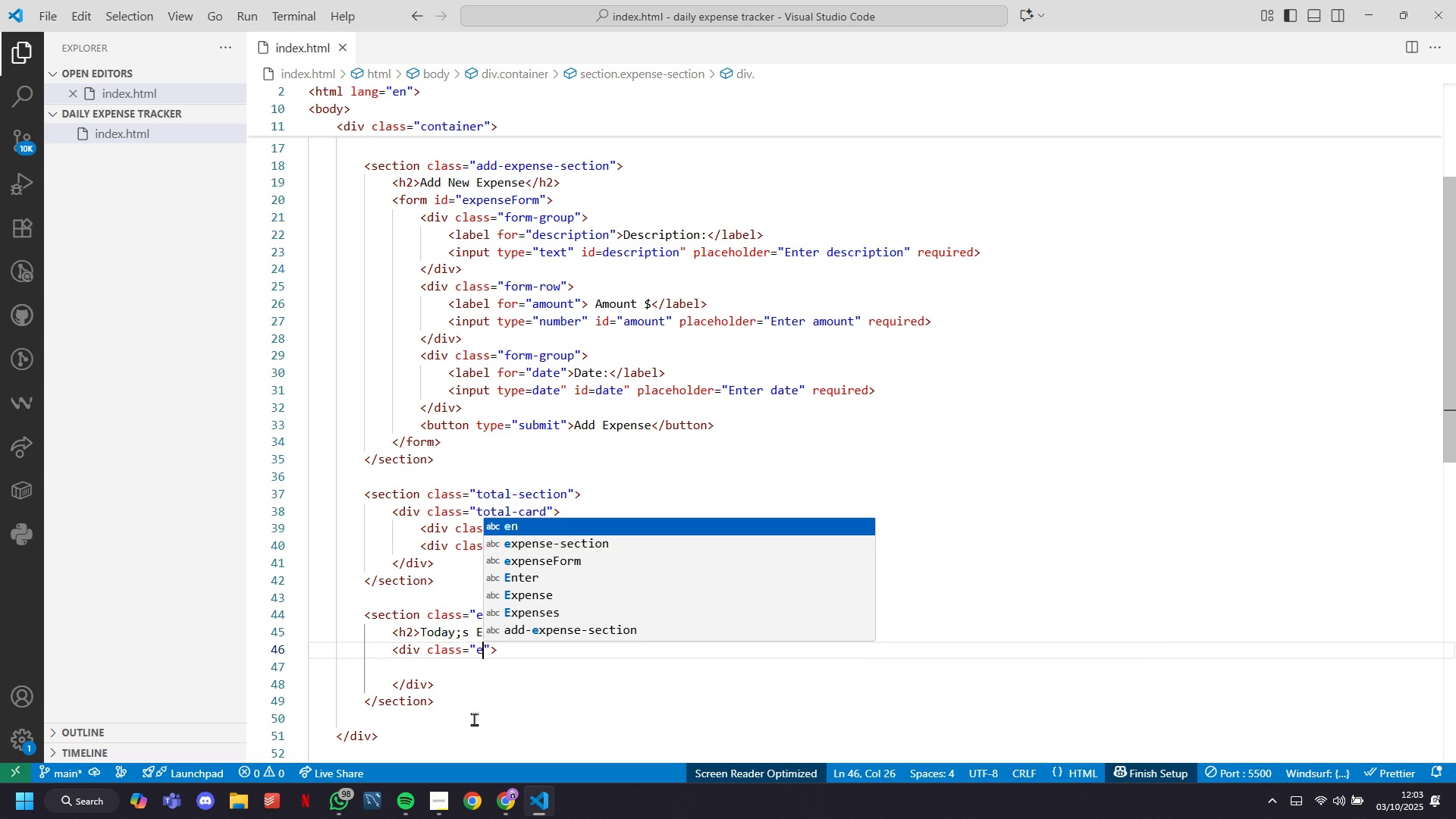 
type(expense-list)
 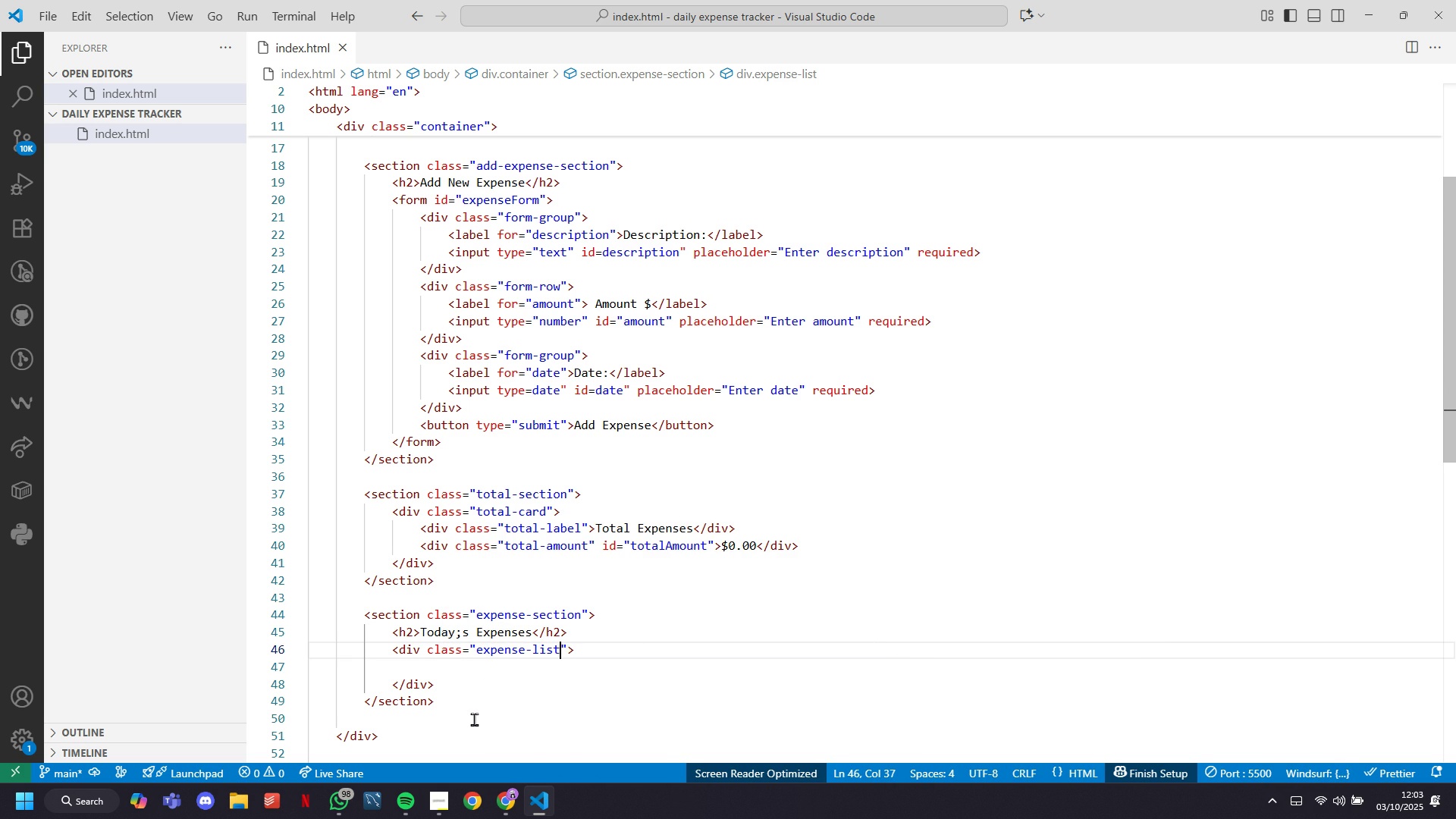 
key(ArrowRight)
 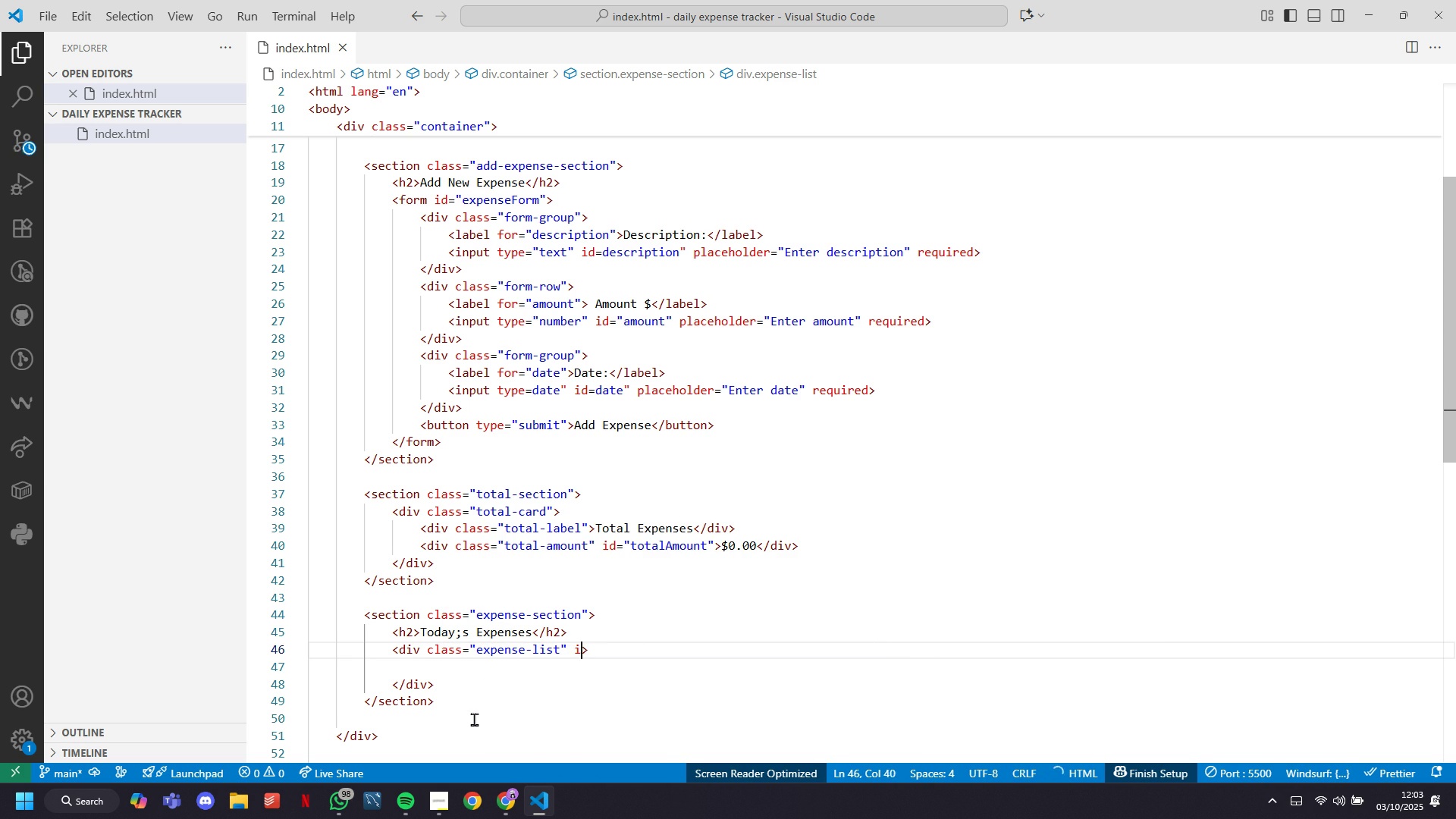 
type( id=)
key(Tab)
 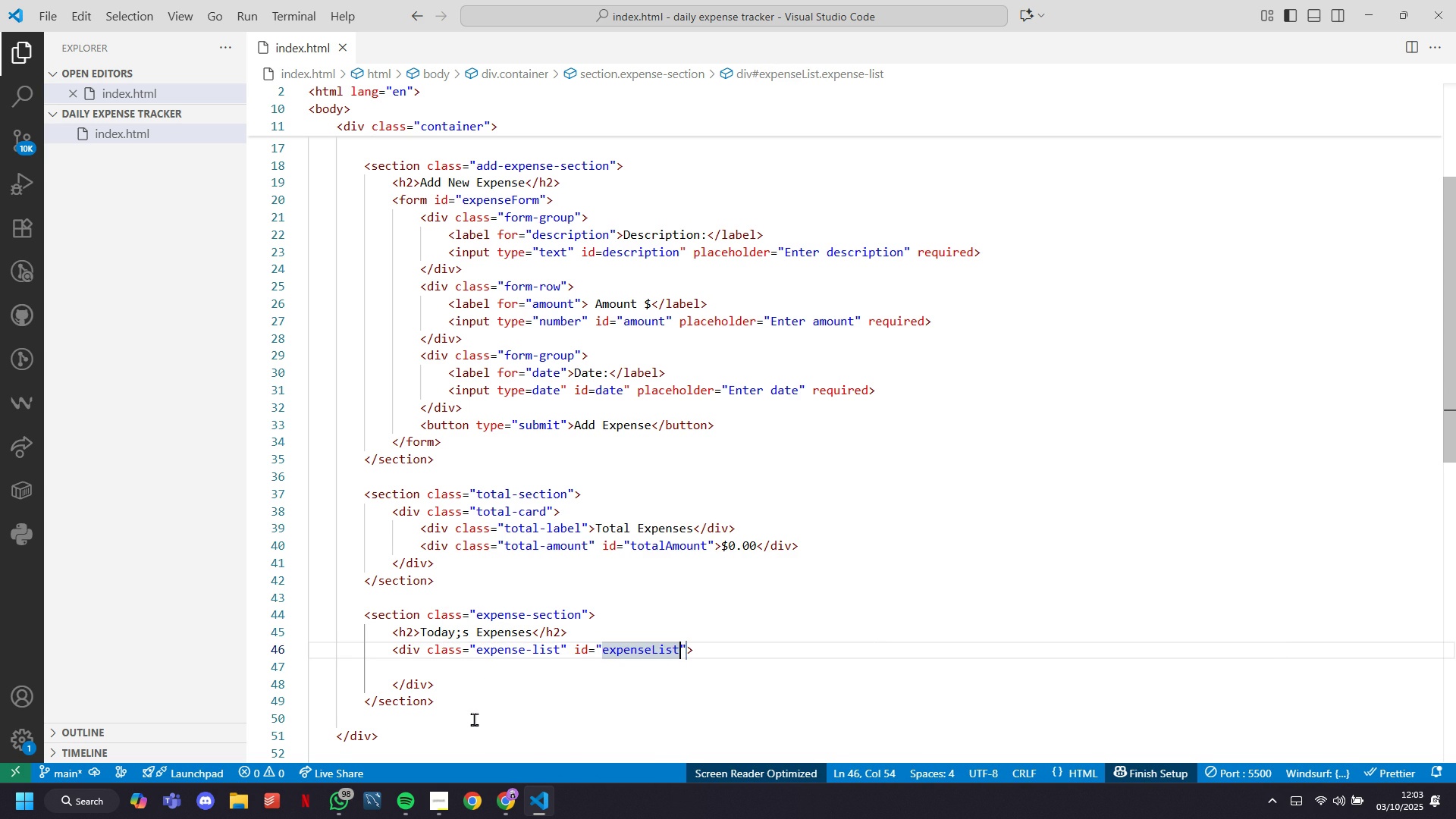 
key(ArrowRight)
 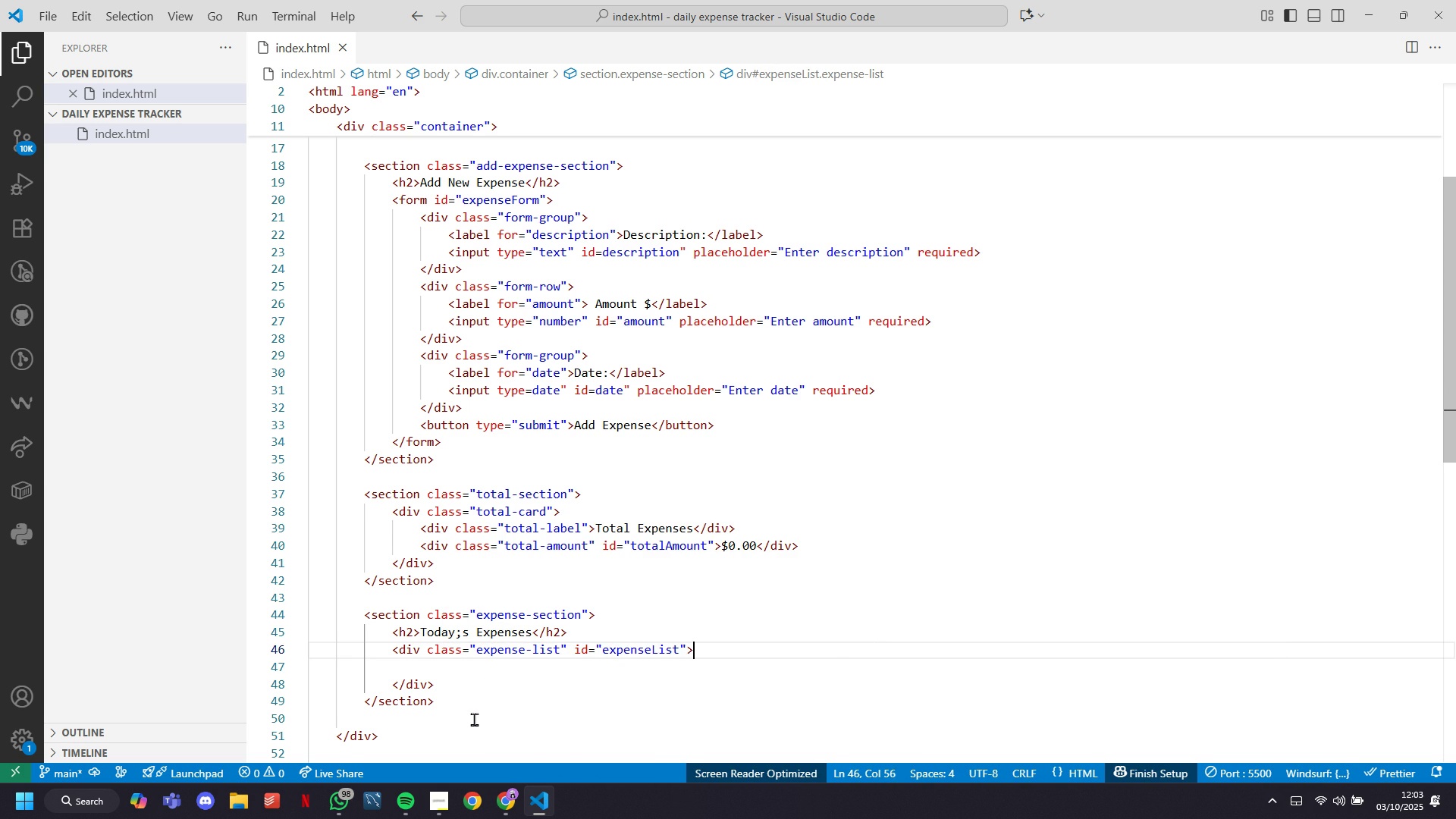 
key(ArrowRight)
 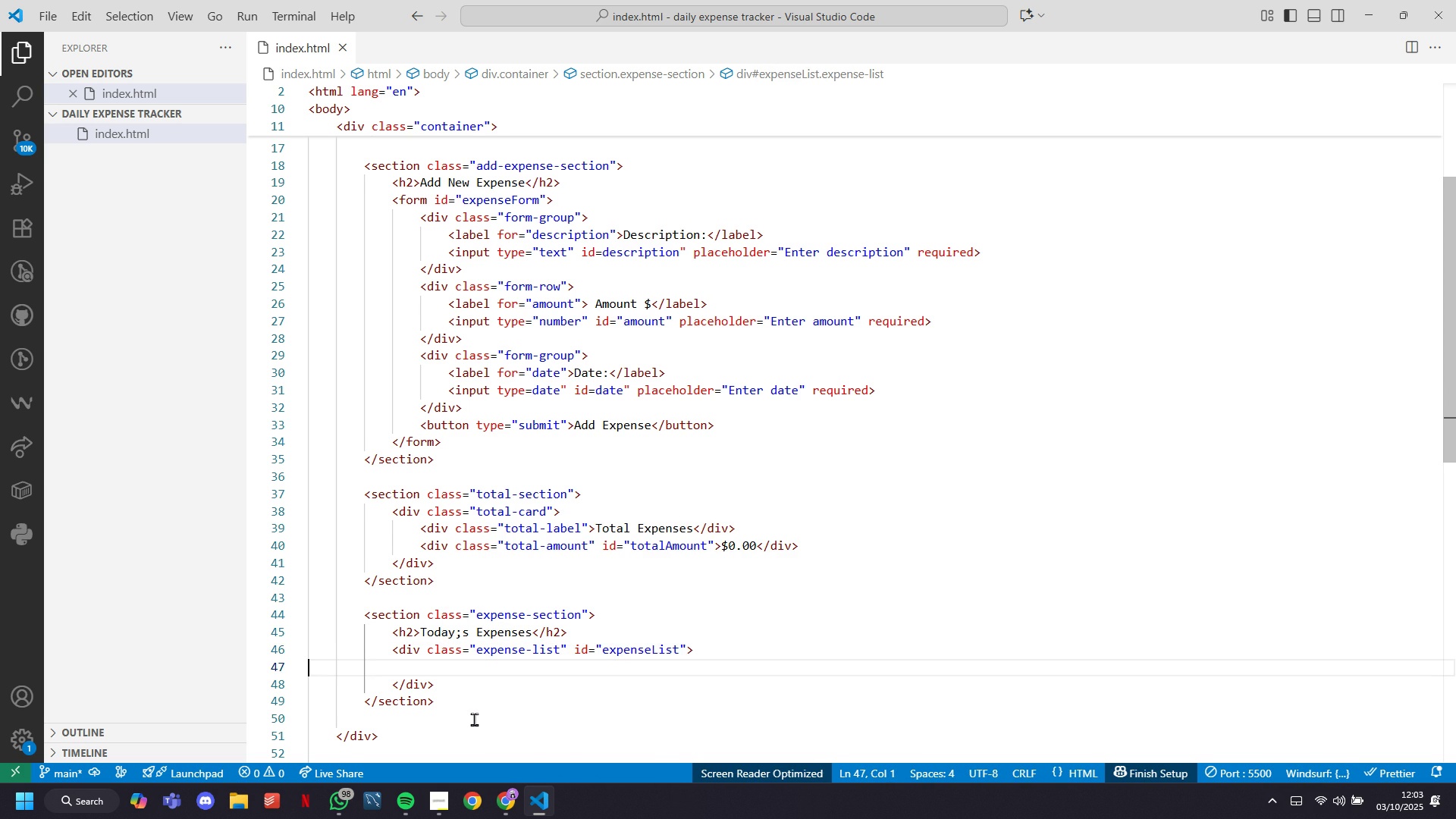 
key(ArrowRight)
 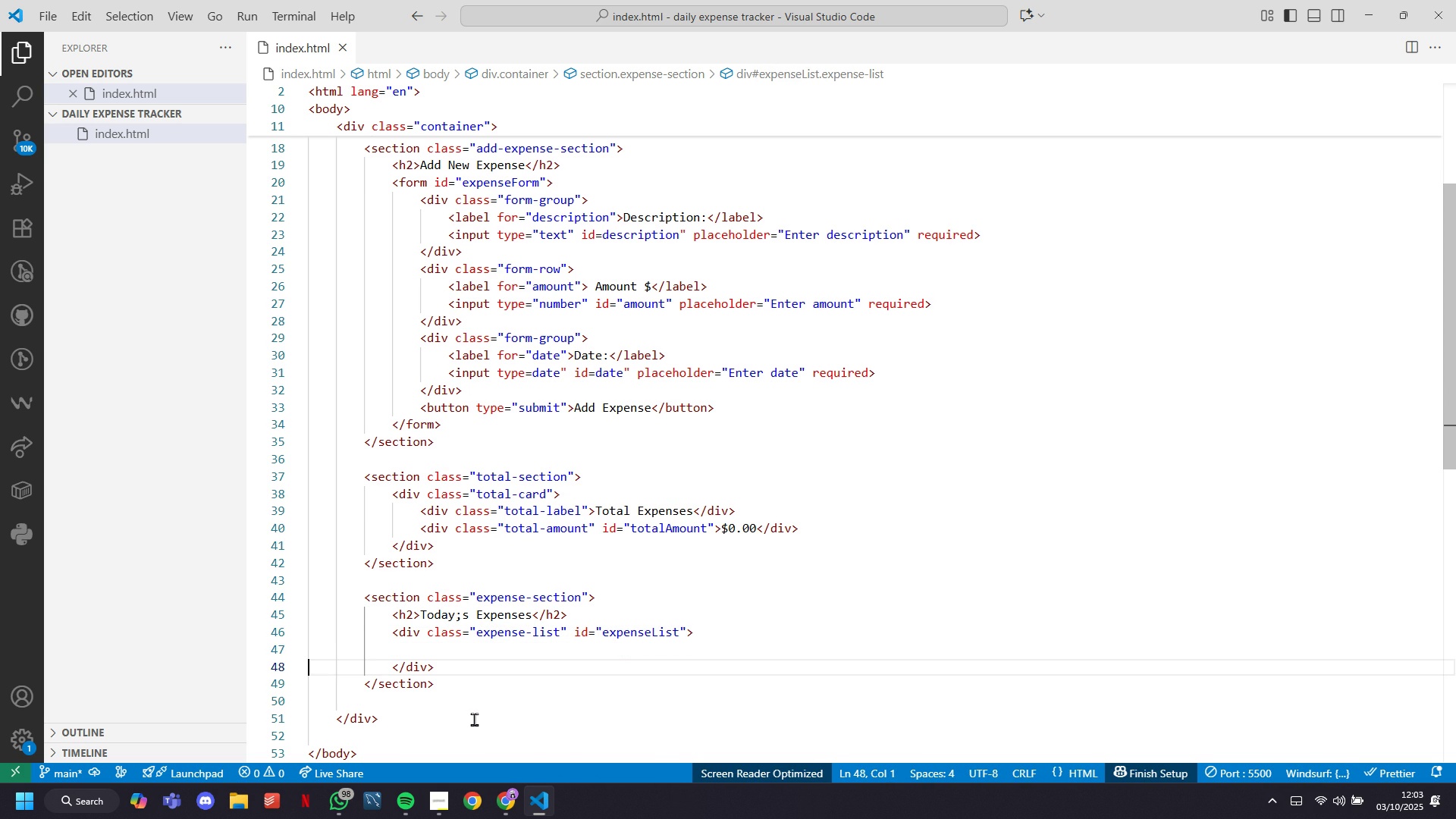 
key(ArrowRight)
 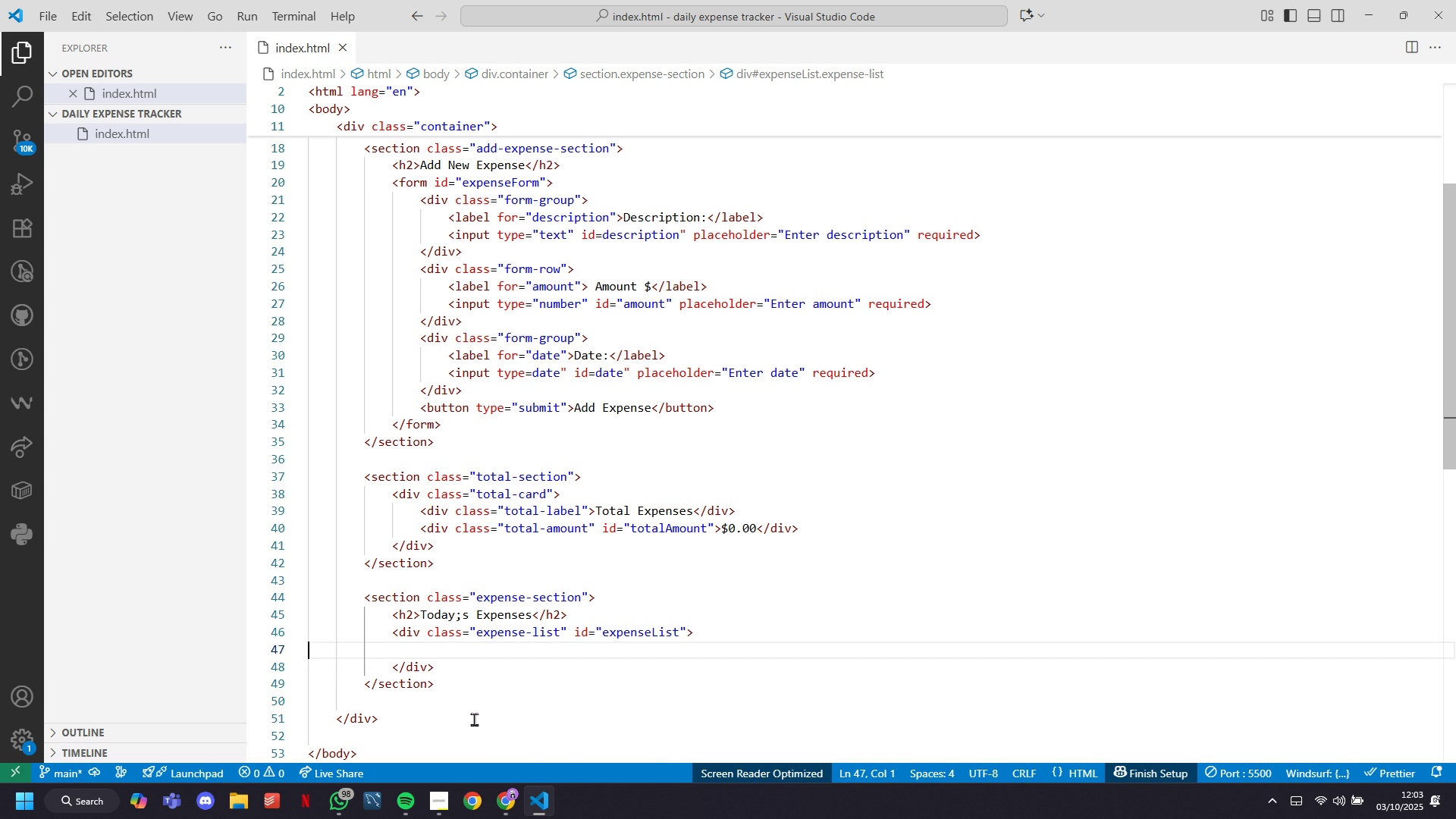 
key(ArrowLeft)
 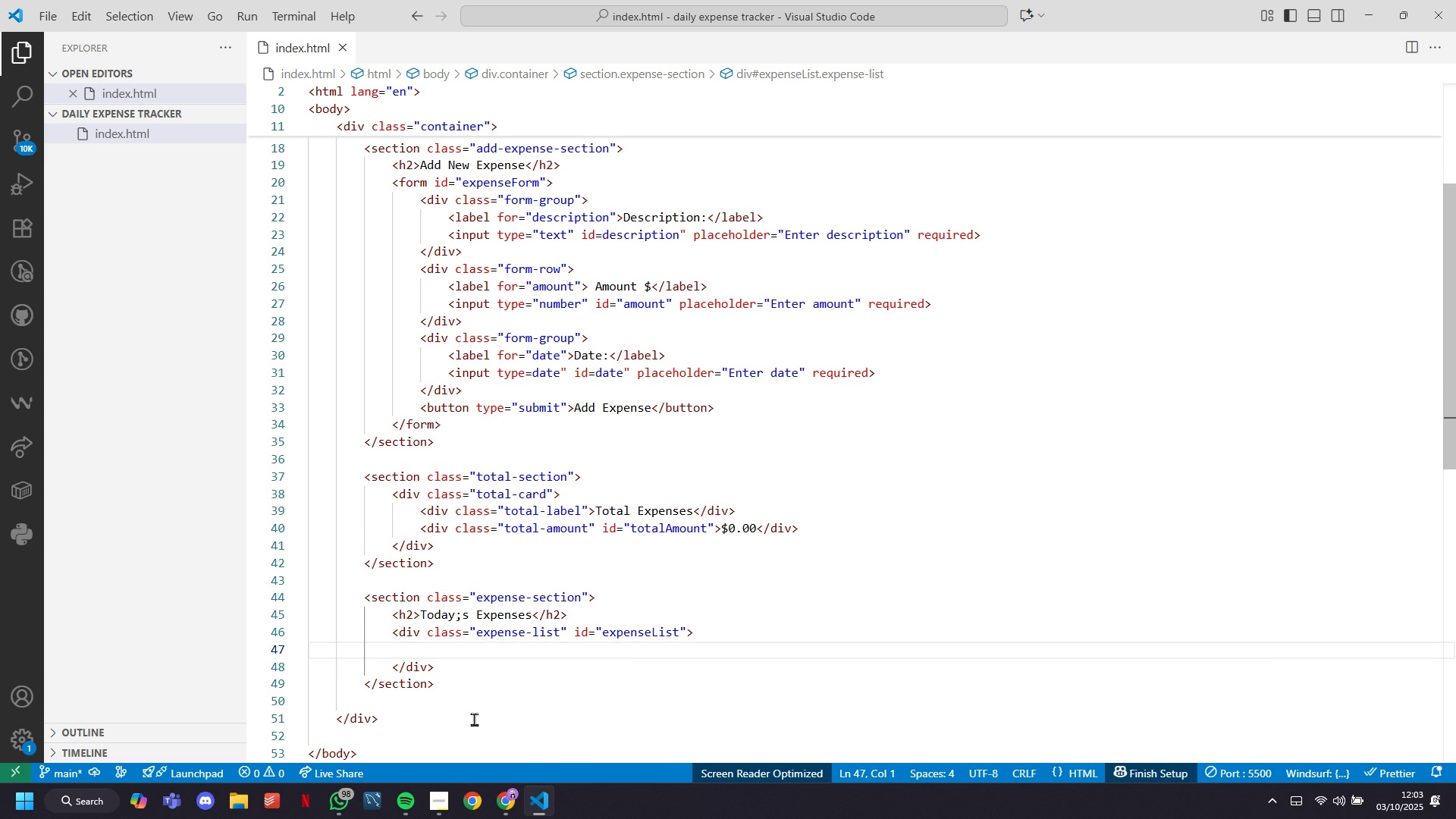 
key(Tab)